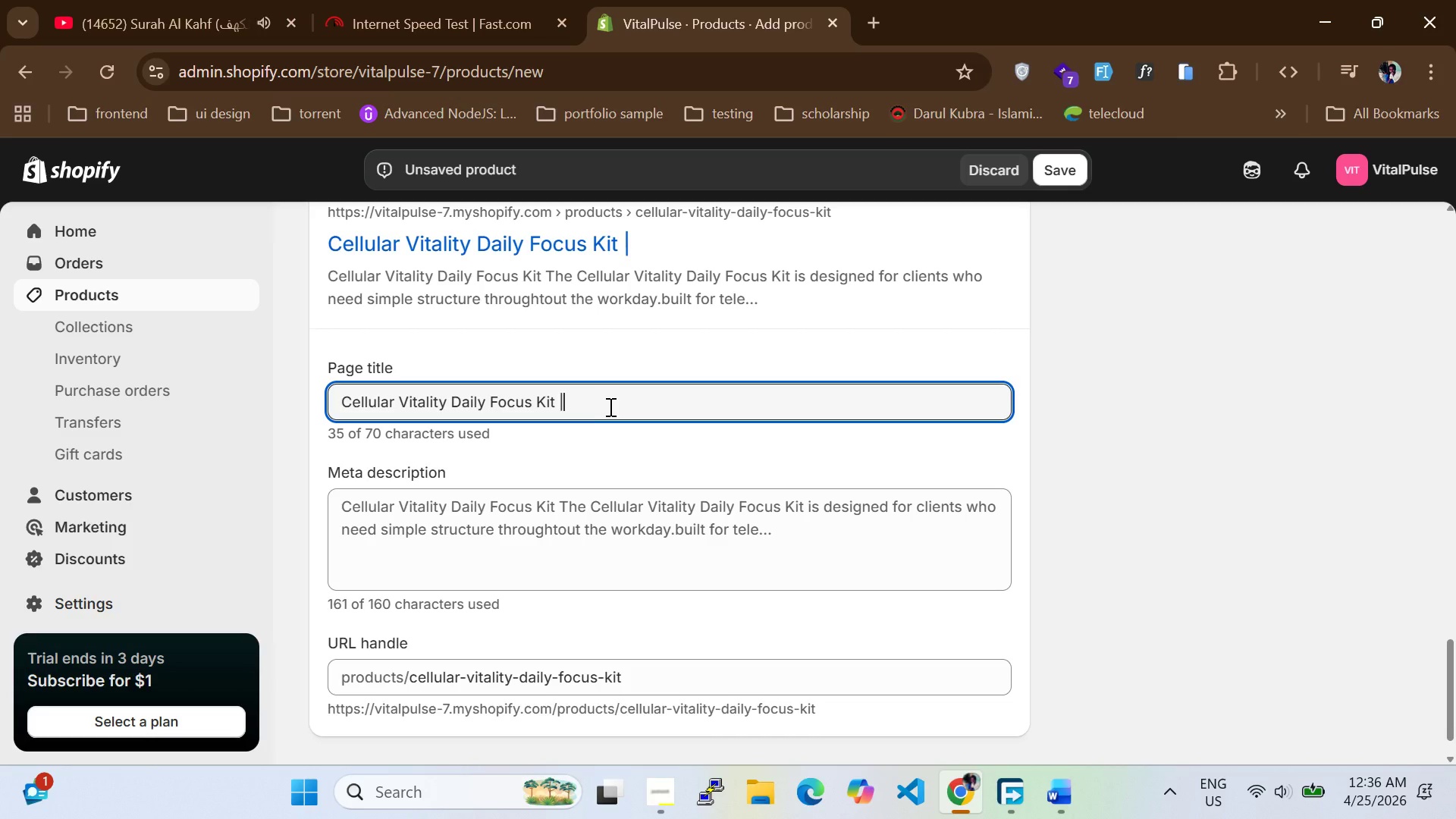 
key(CapsLock)
 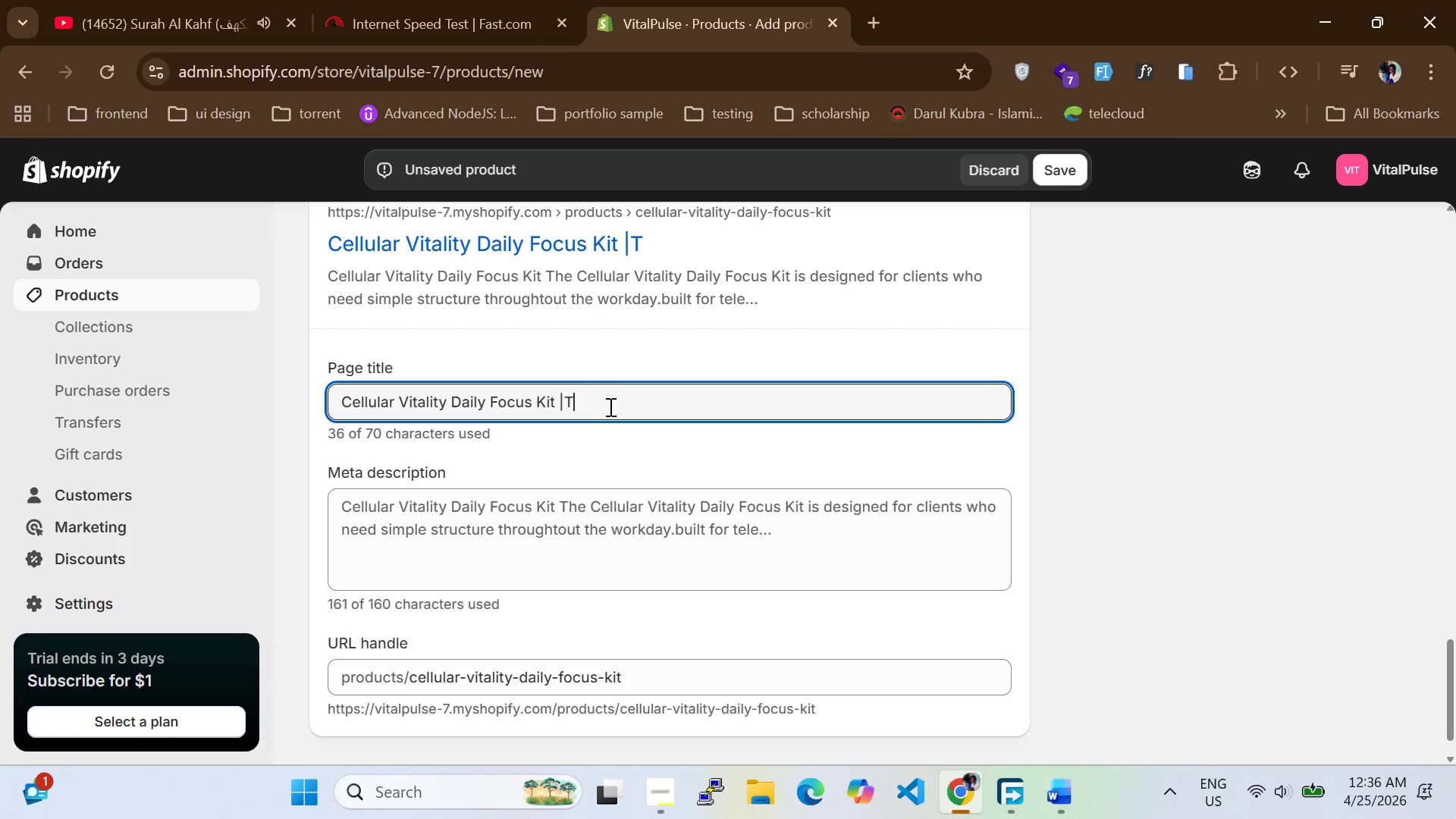 
key(T)
 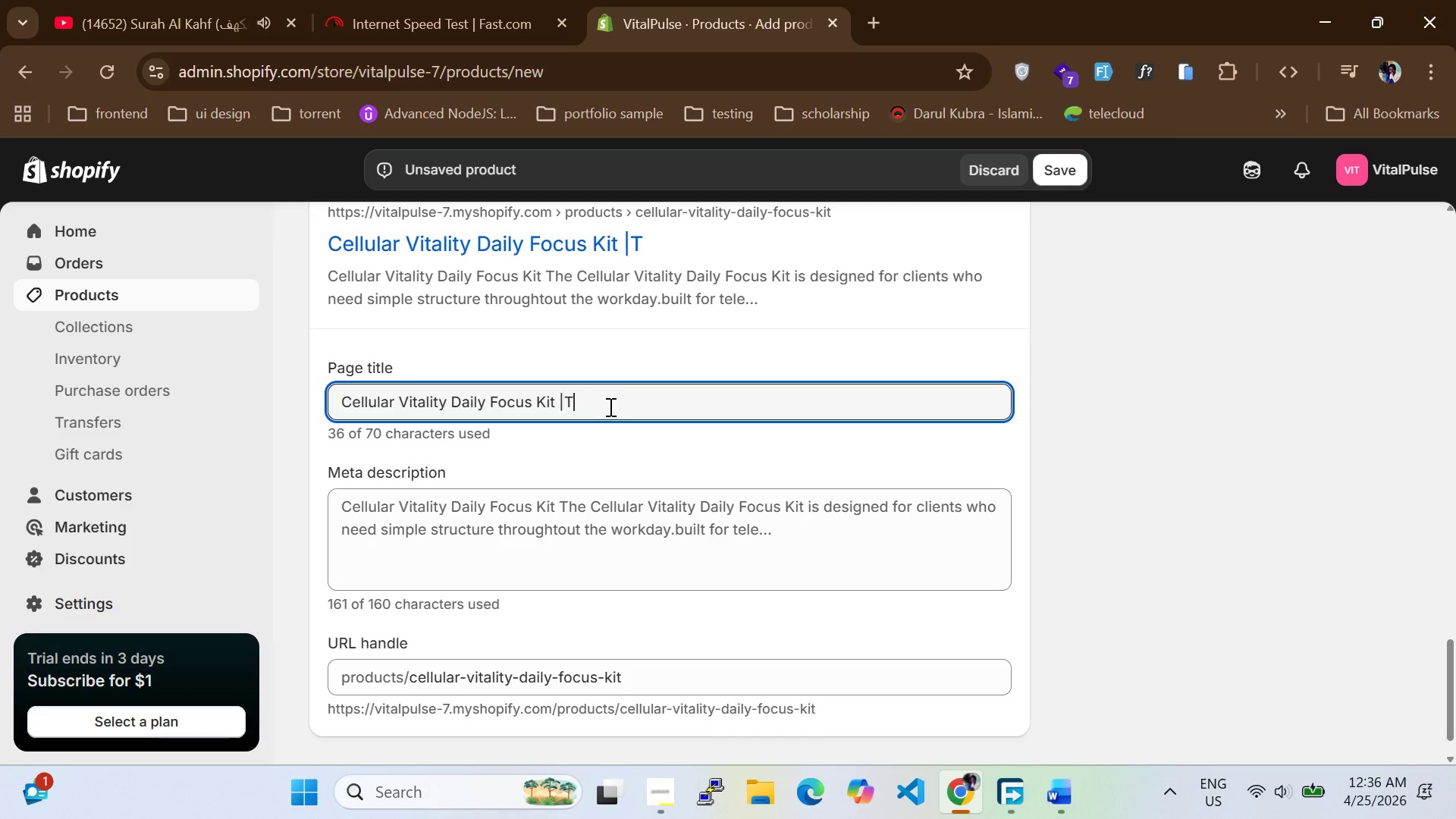 
key(CapsLock)
 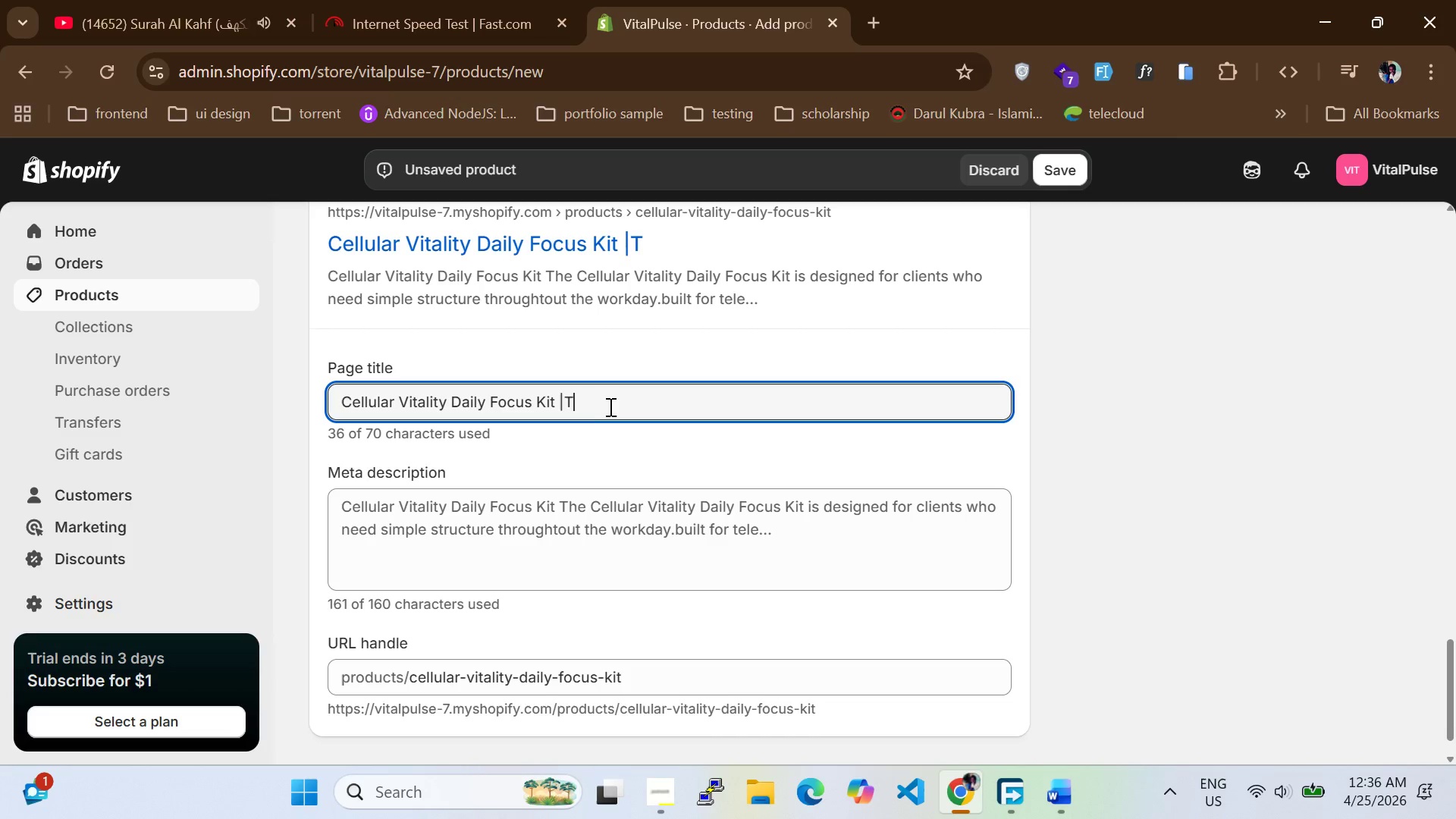 
key(ArrowLeft)
 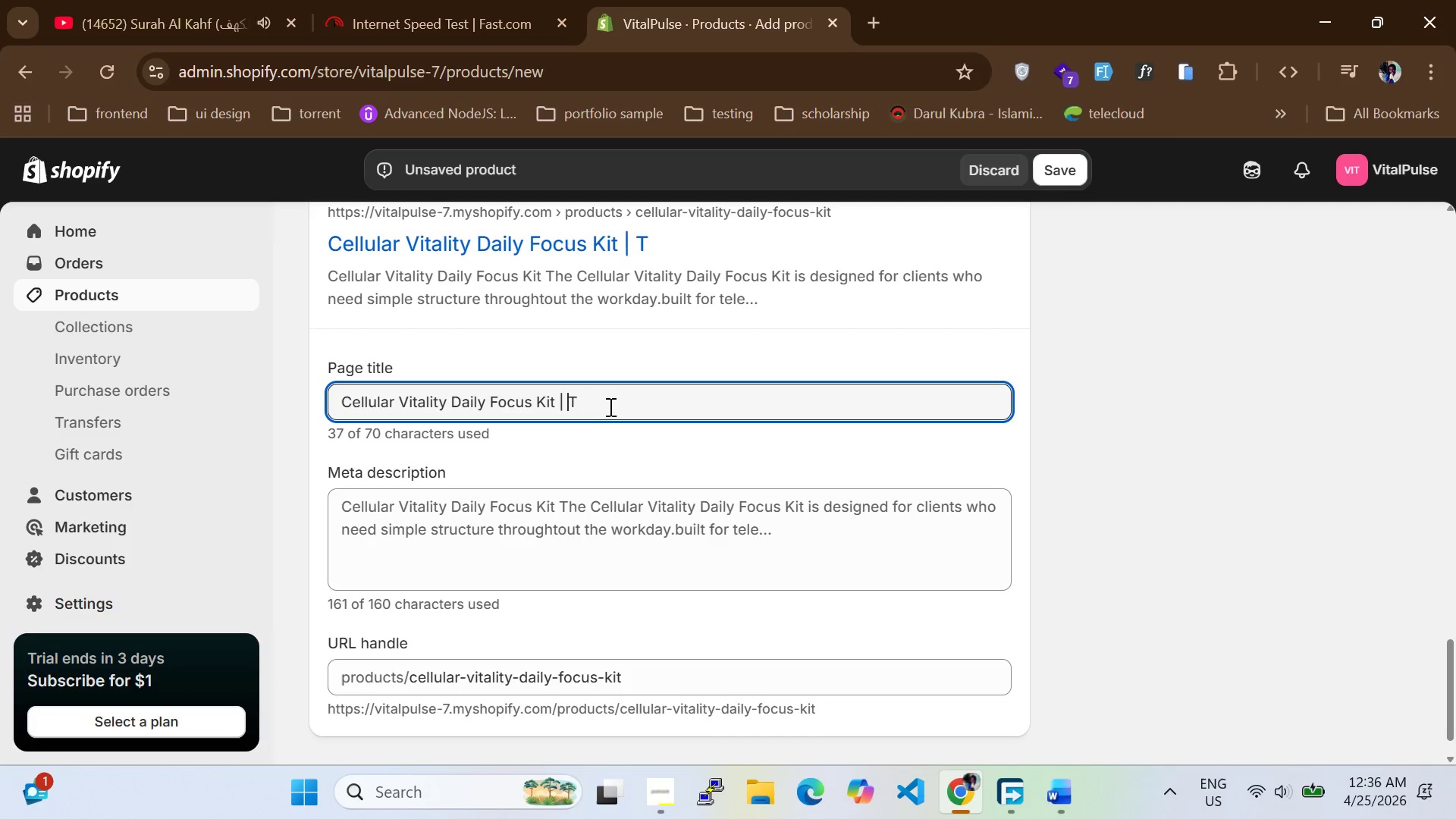 
key(Space)
 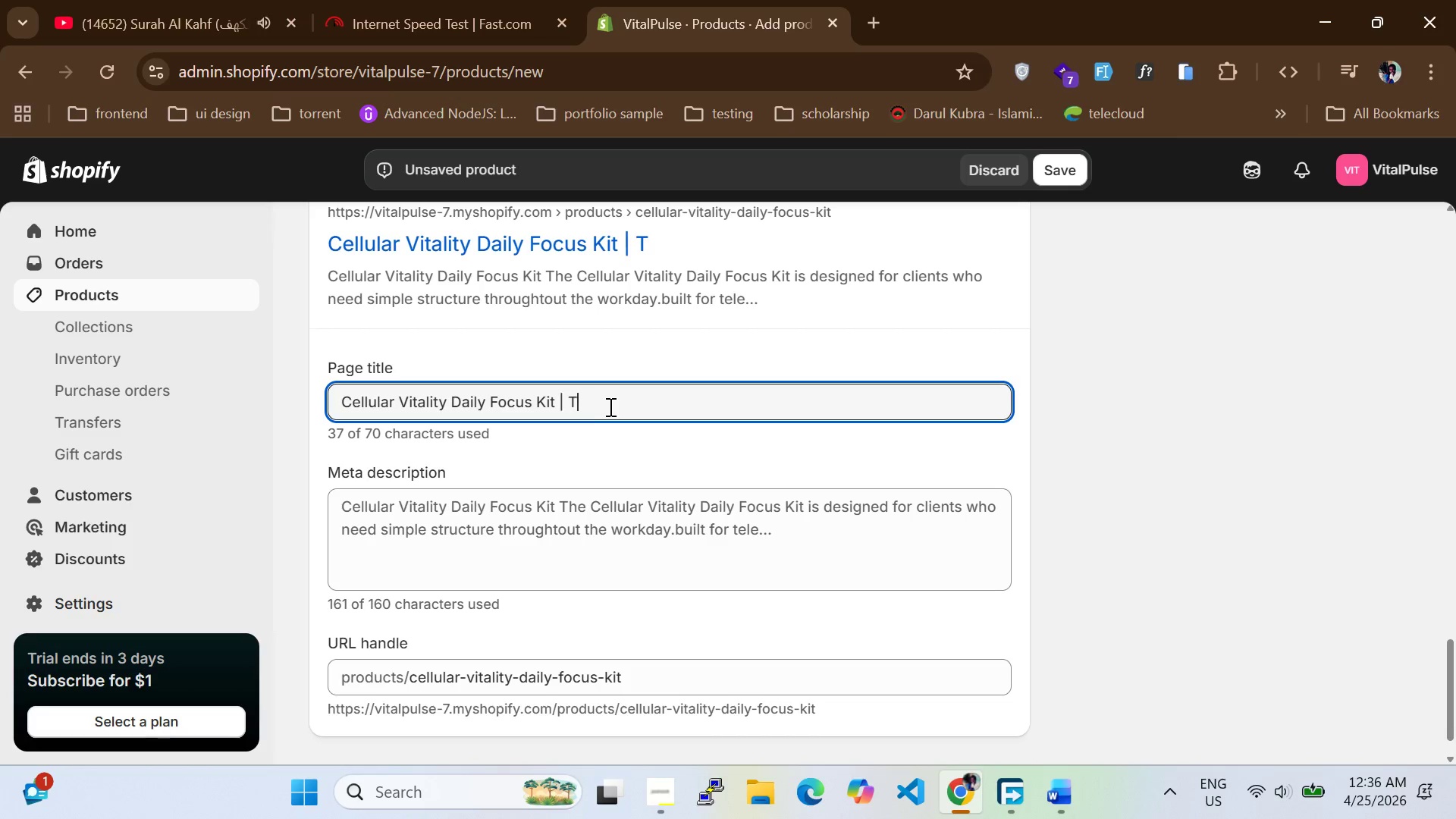 
key(ArrowRight)
 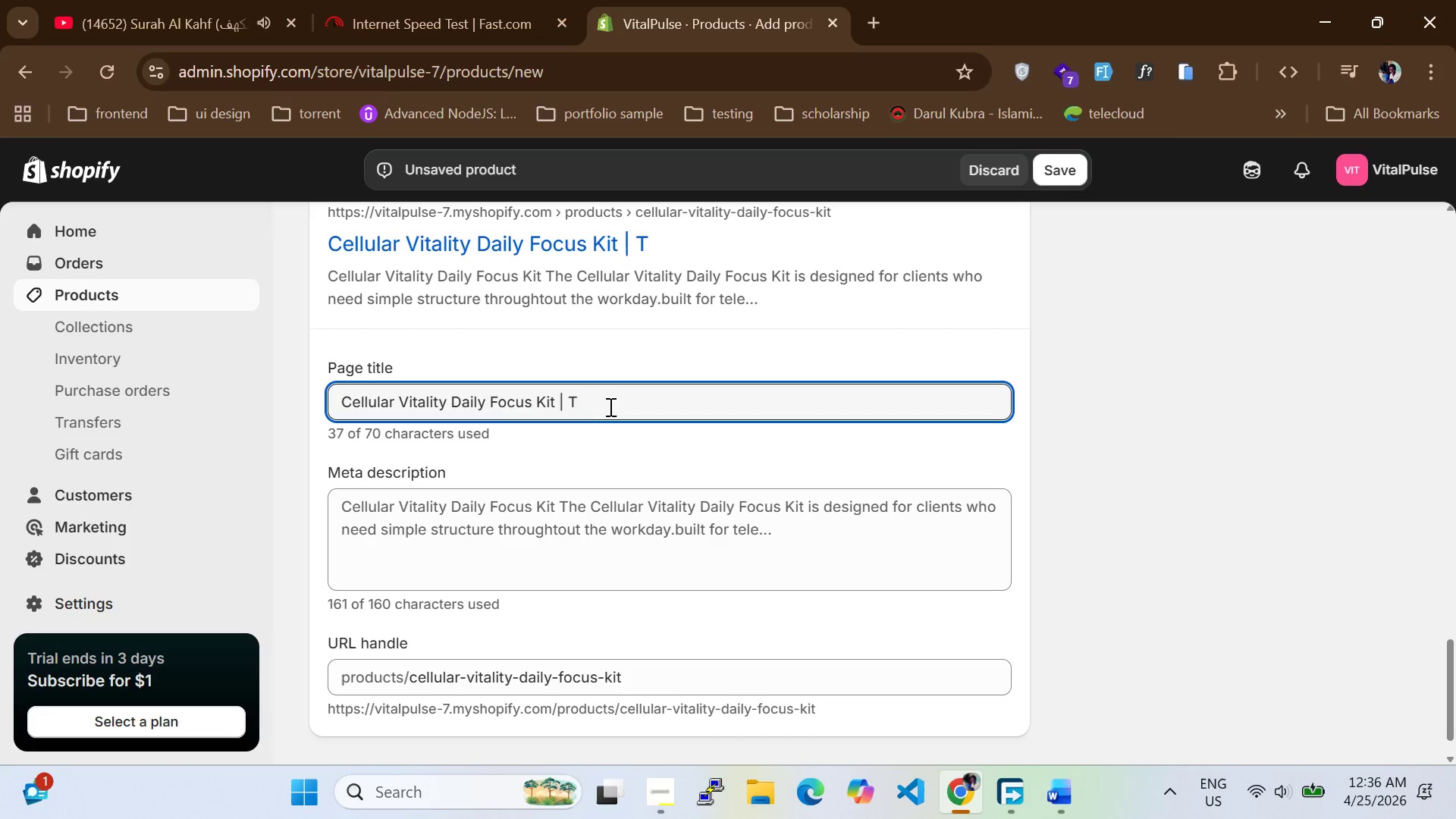 
type(ee)
key(Backspace)
type(lehealth nutritin)
 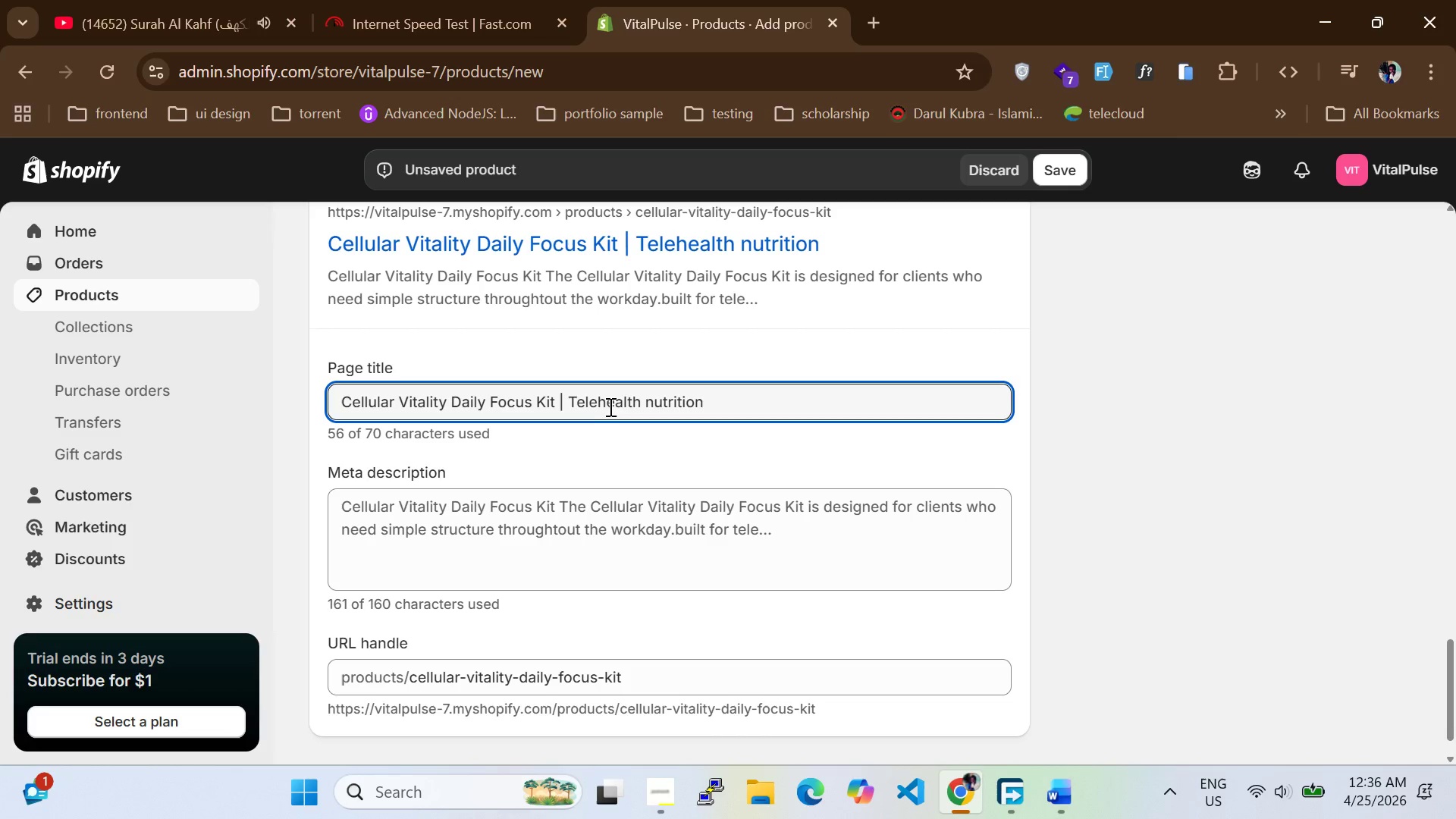 
hold_key(key=O, duration=0.36)
 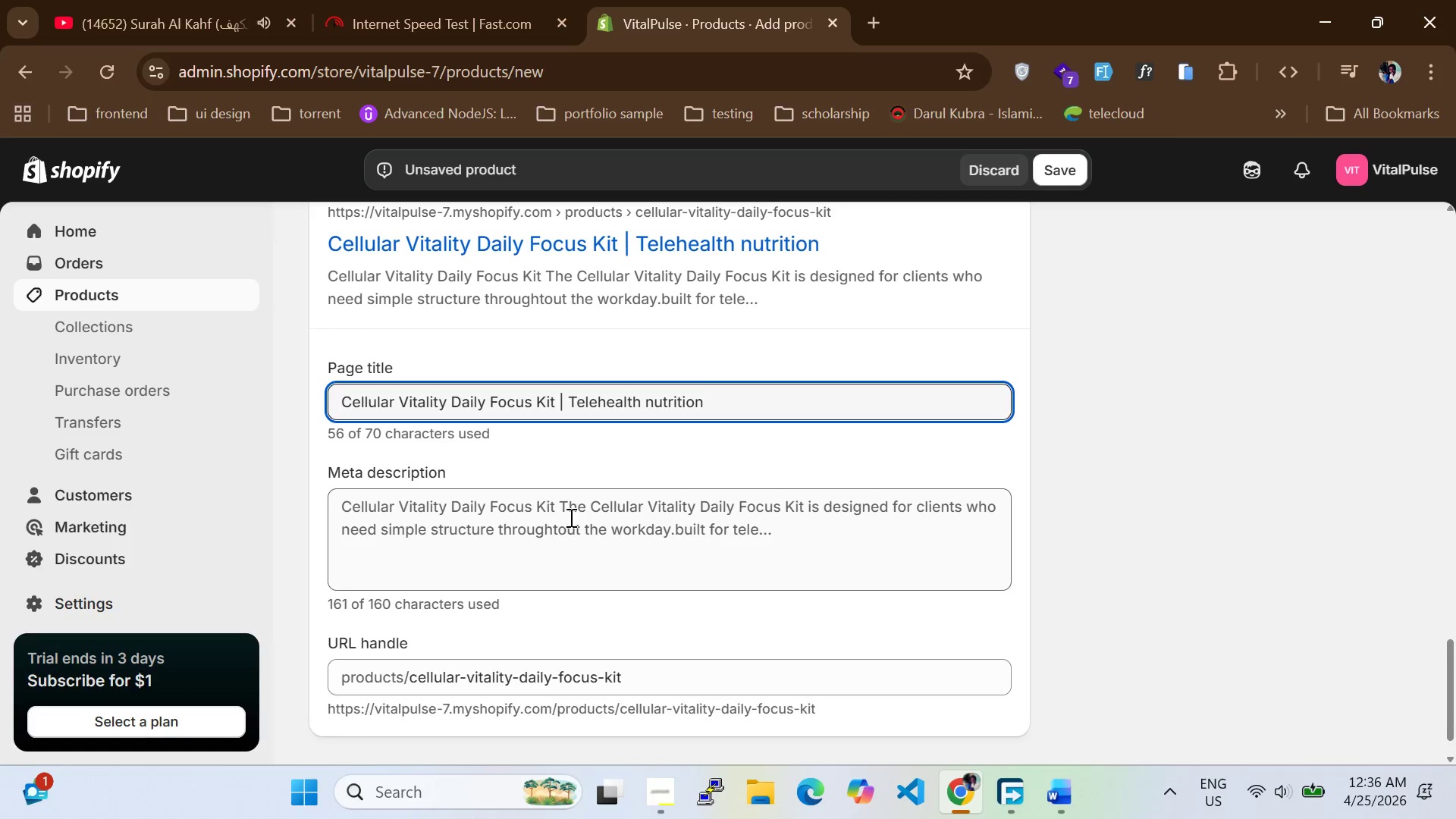 
key(Control+A)
 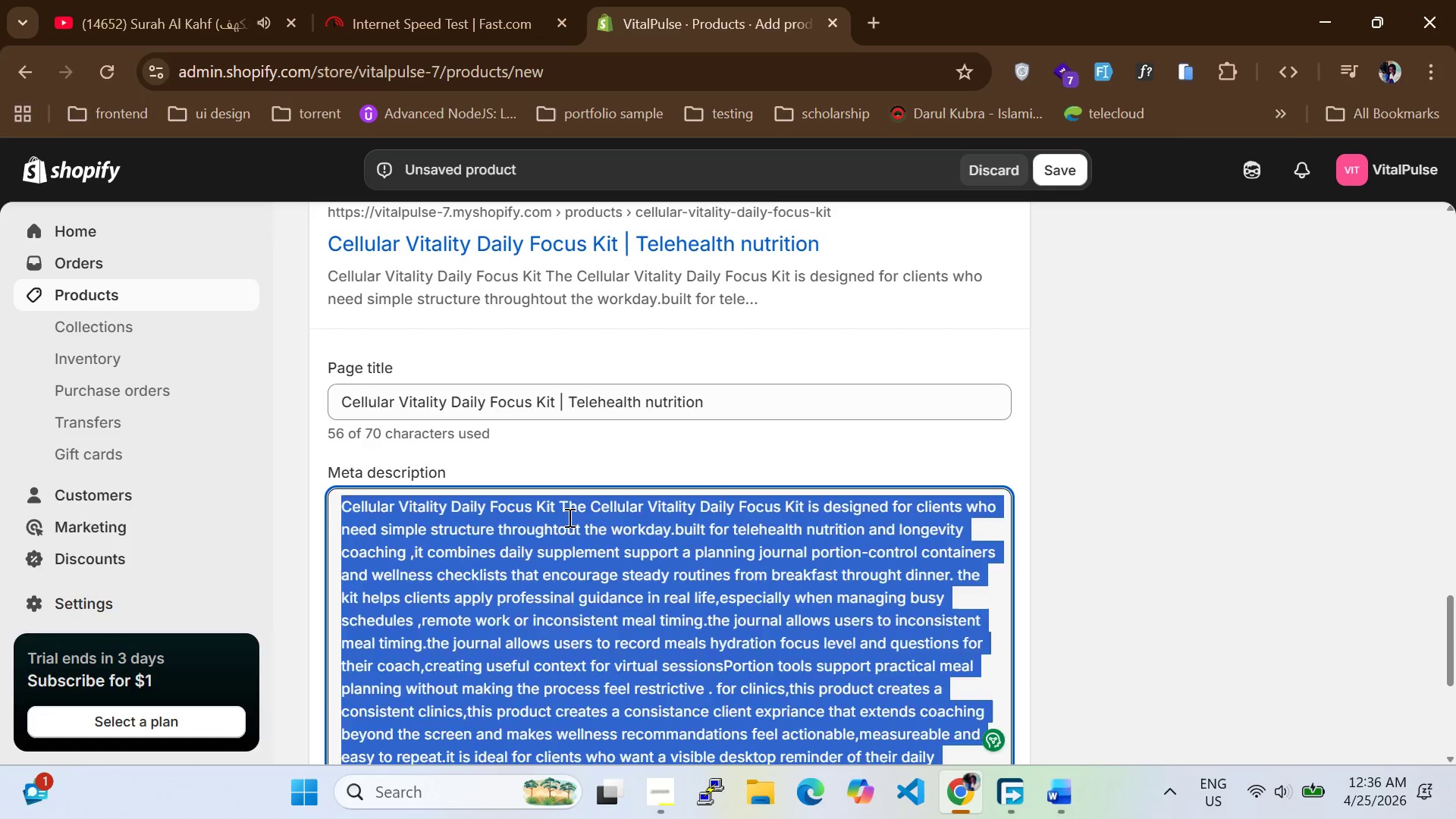 
key(Backspace)
type(Daily fi)
key(Backspace)
type(ocus kit for telehealth nutrition clients with)
 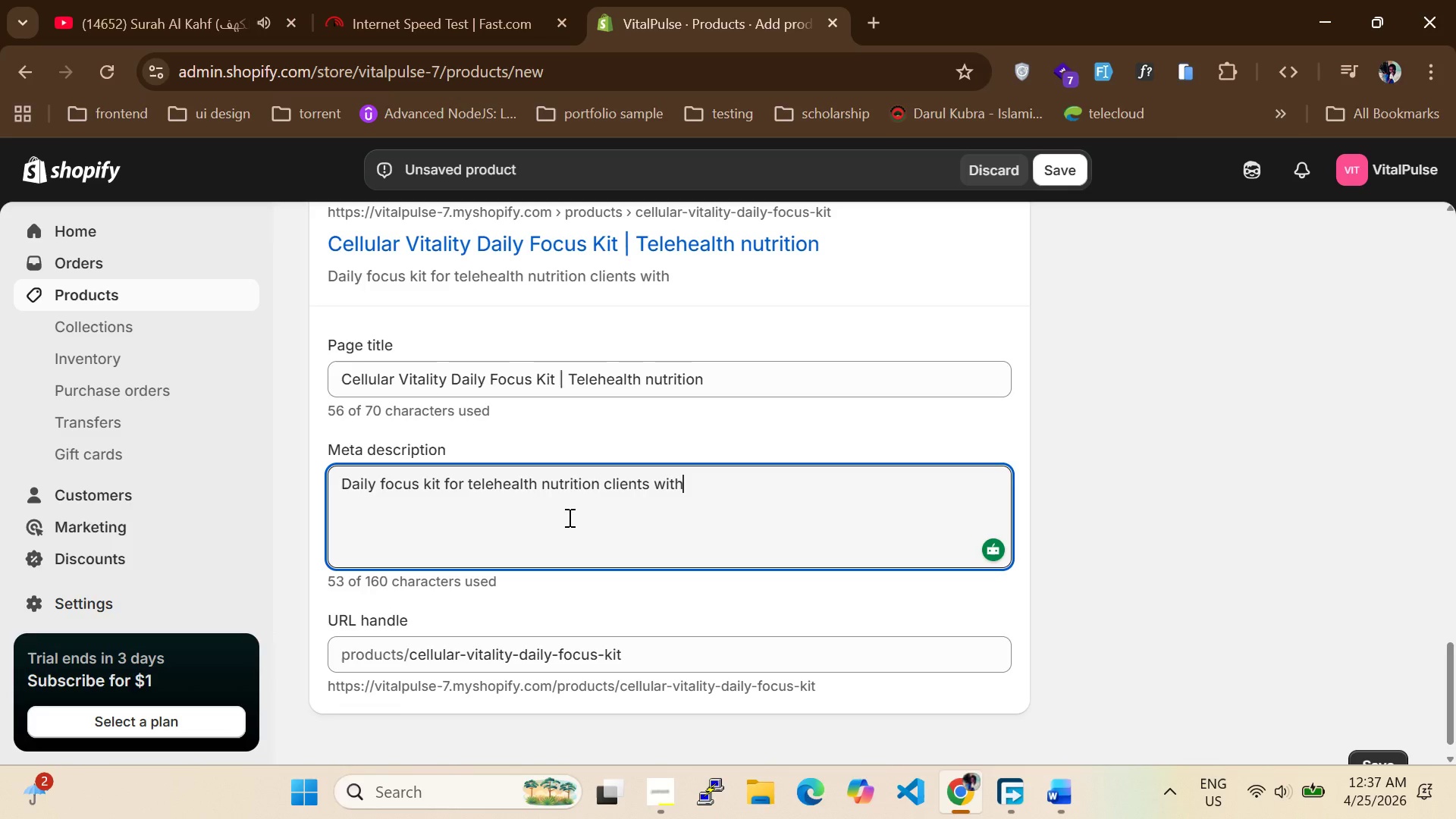 
type( supplement support planning journal and portion tools)
 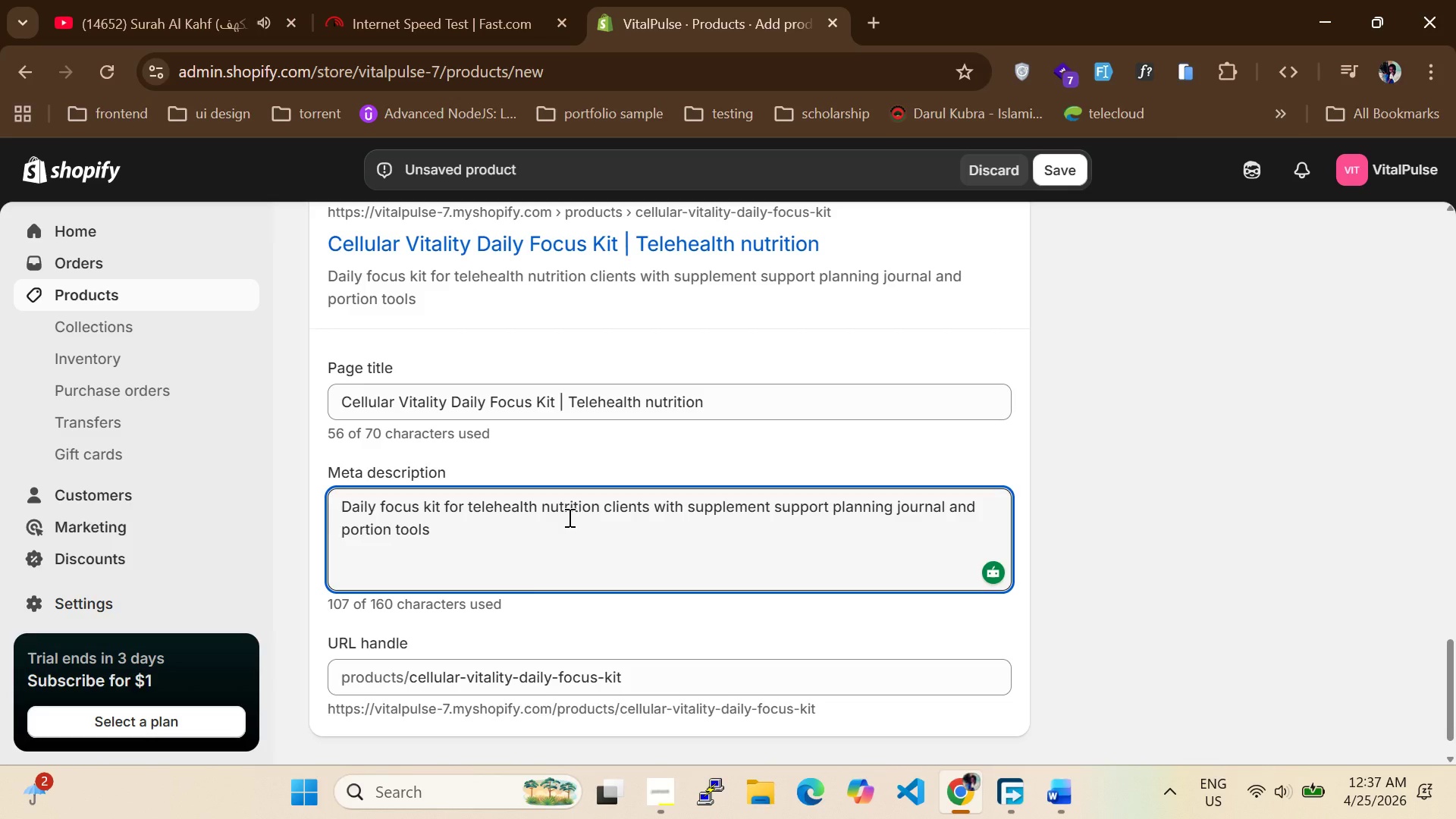 
scroll: coordinate [593, 582], scroll_direction: up, amount: 13.0
 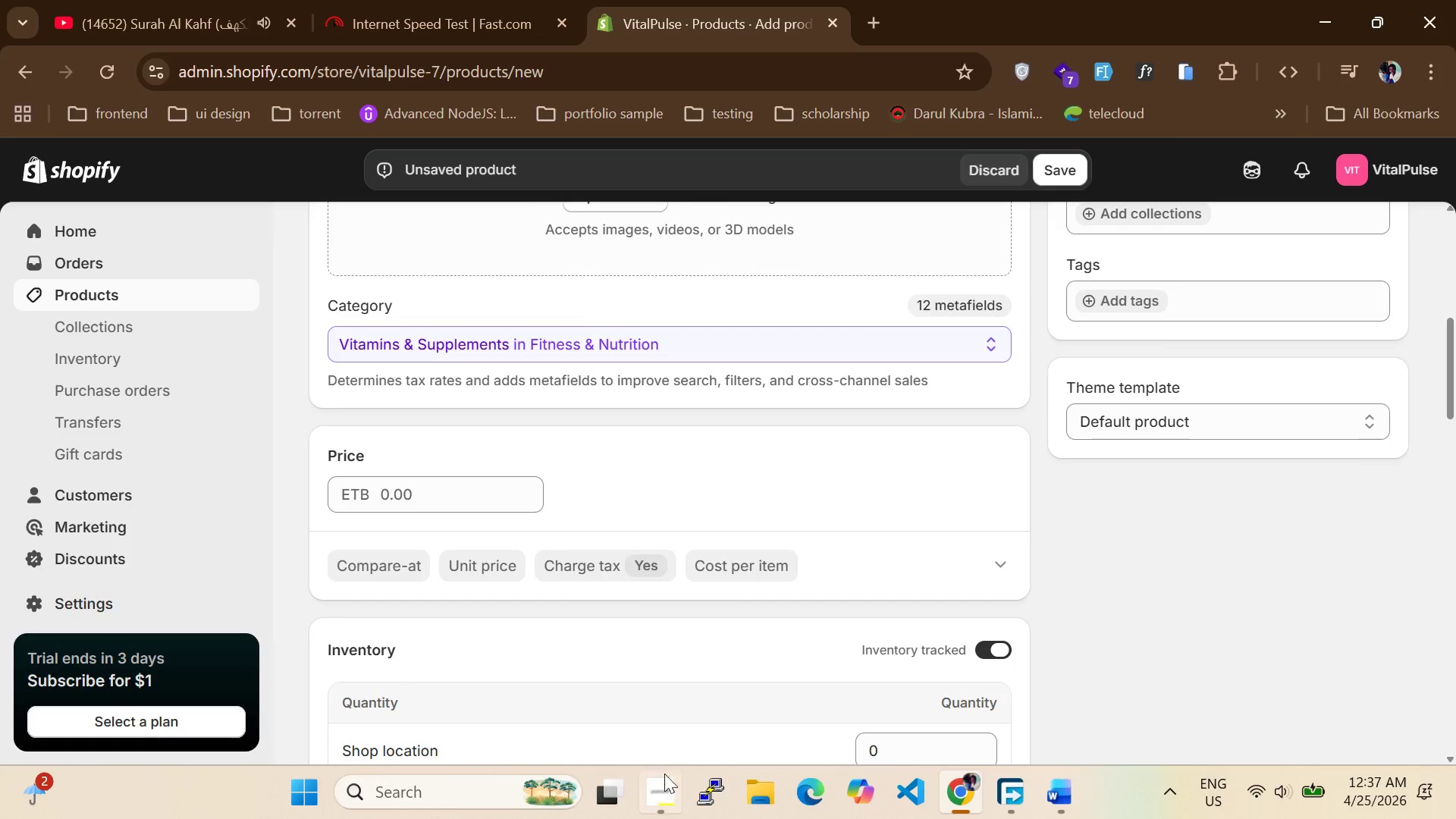 
left_click([661, 780])